 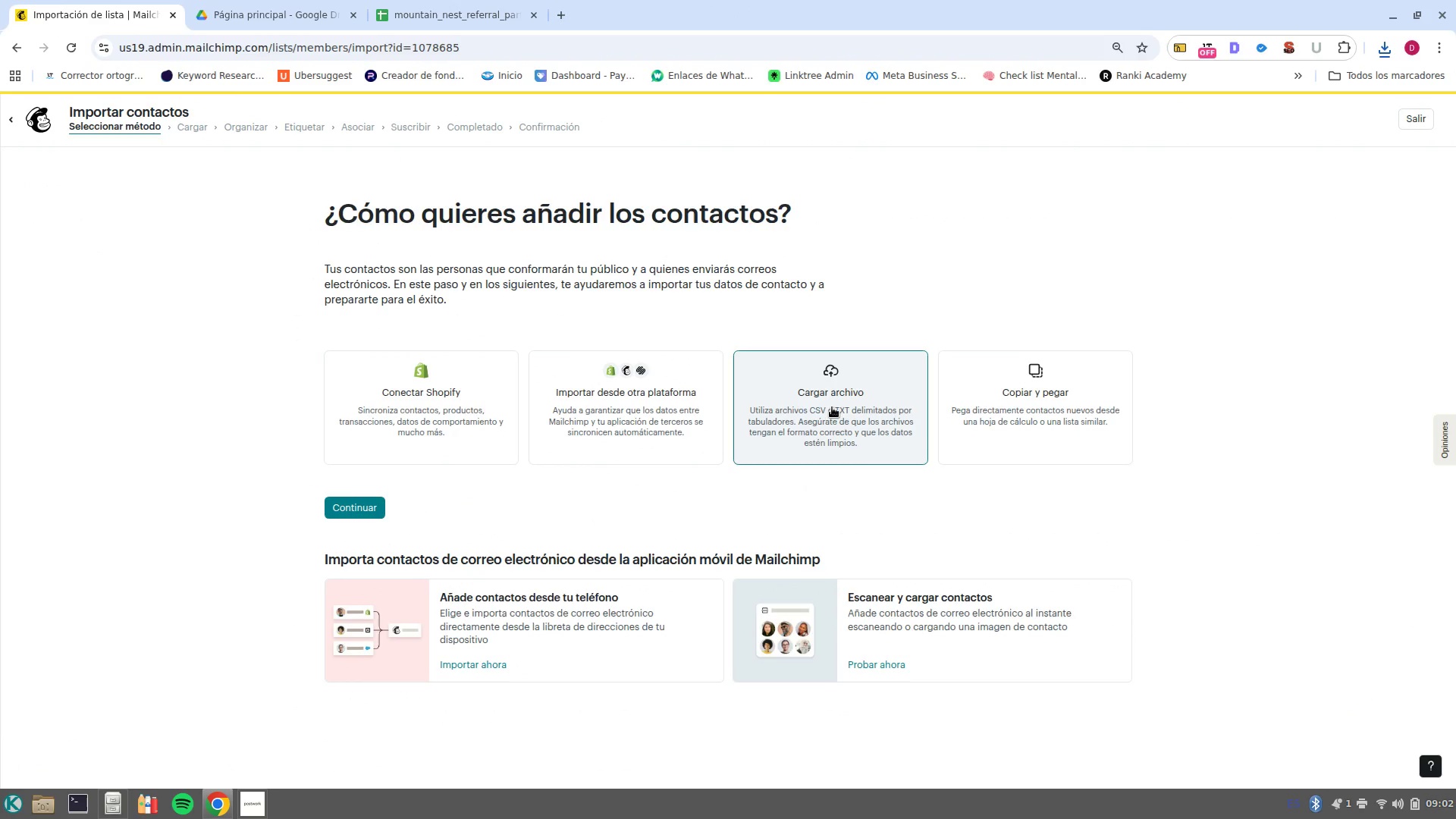 
left_click([360, 514])
 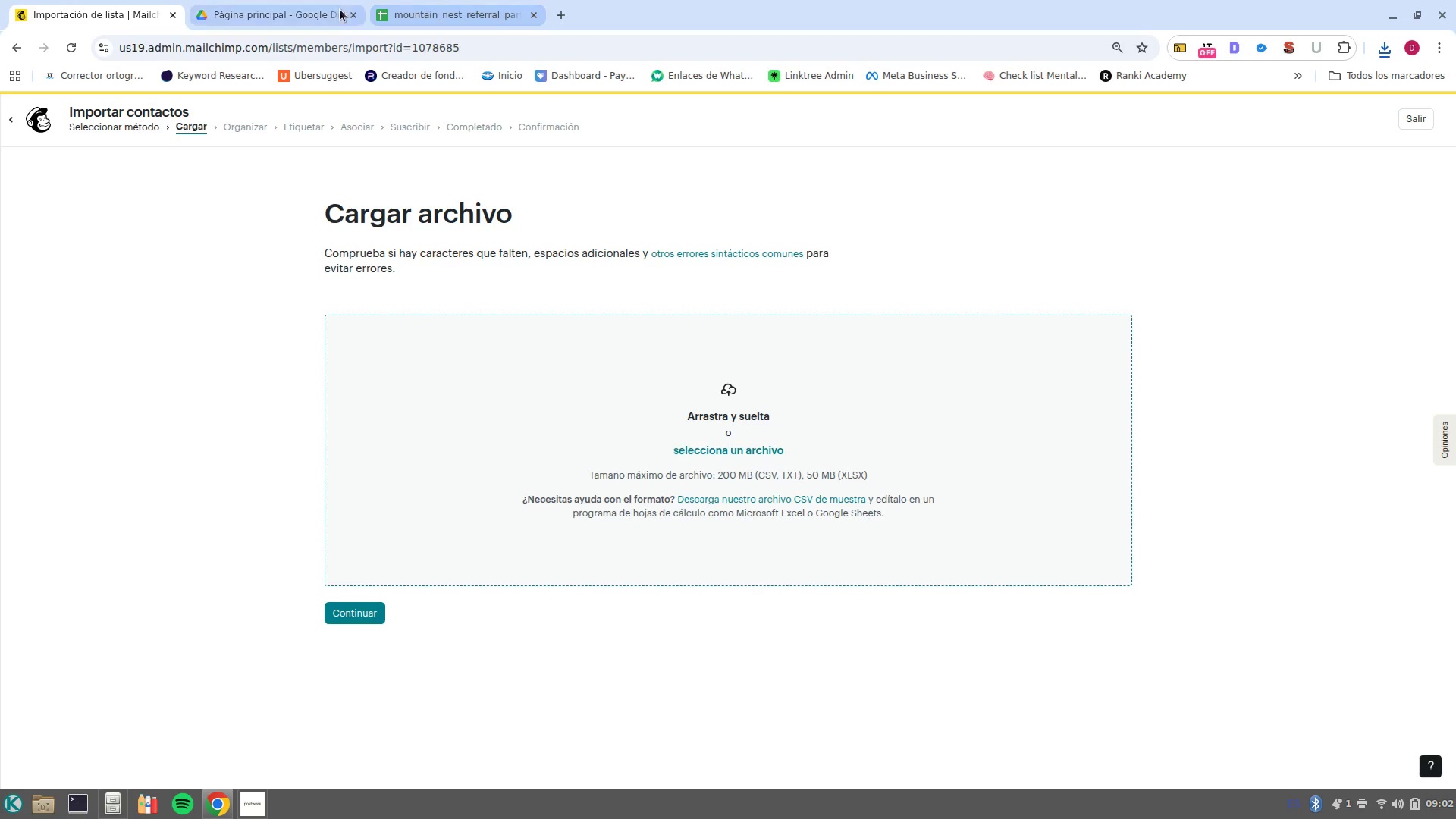 
left_click([353, 17])
 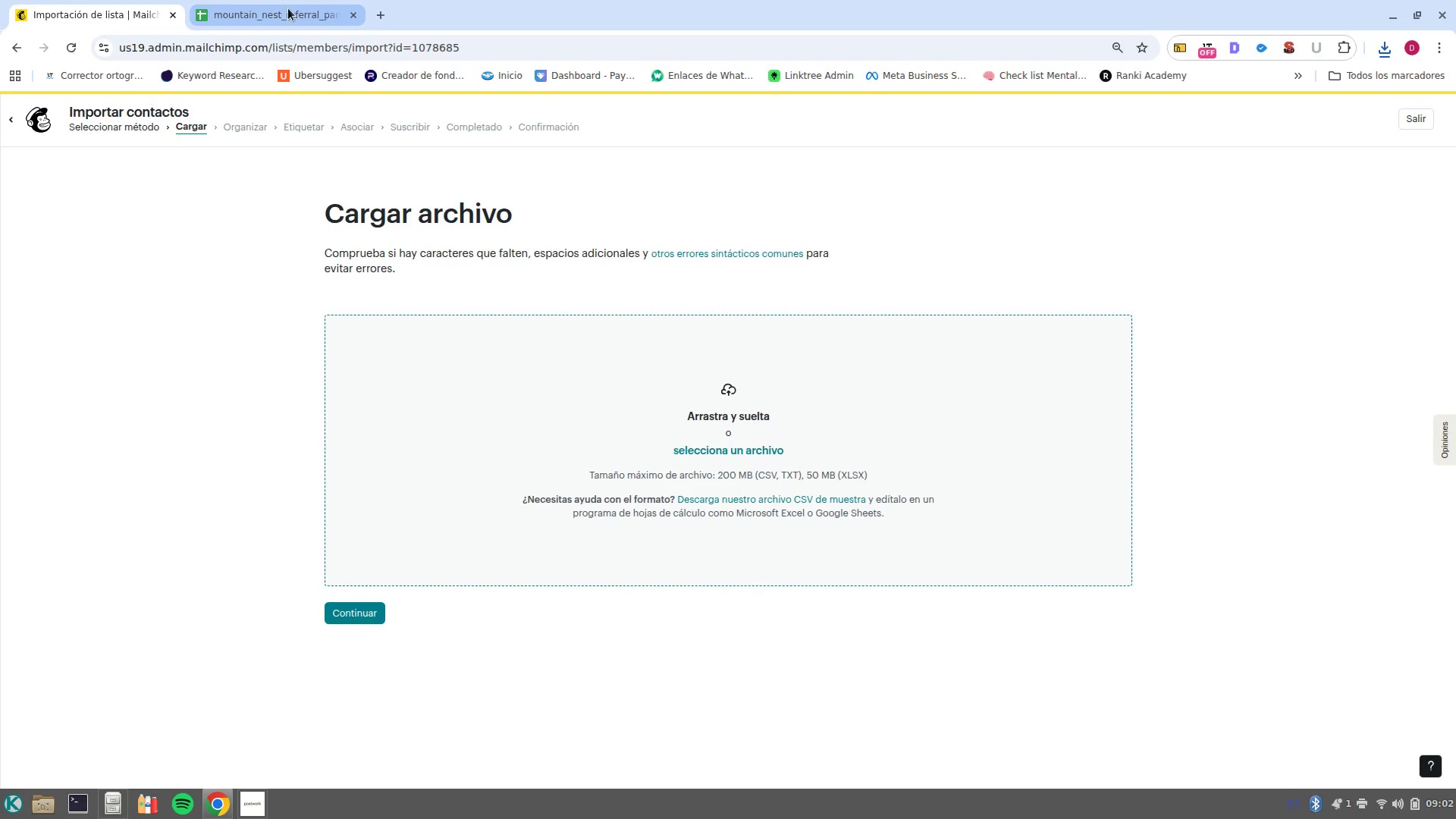 
left_click([288, 7])
 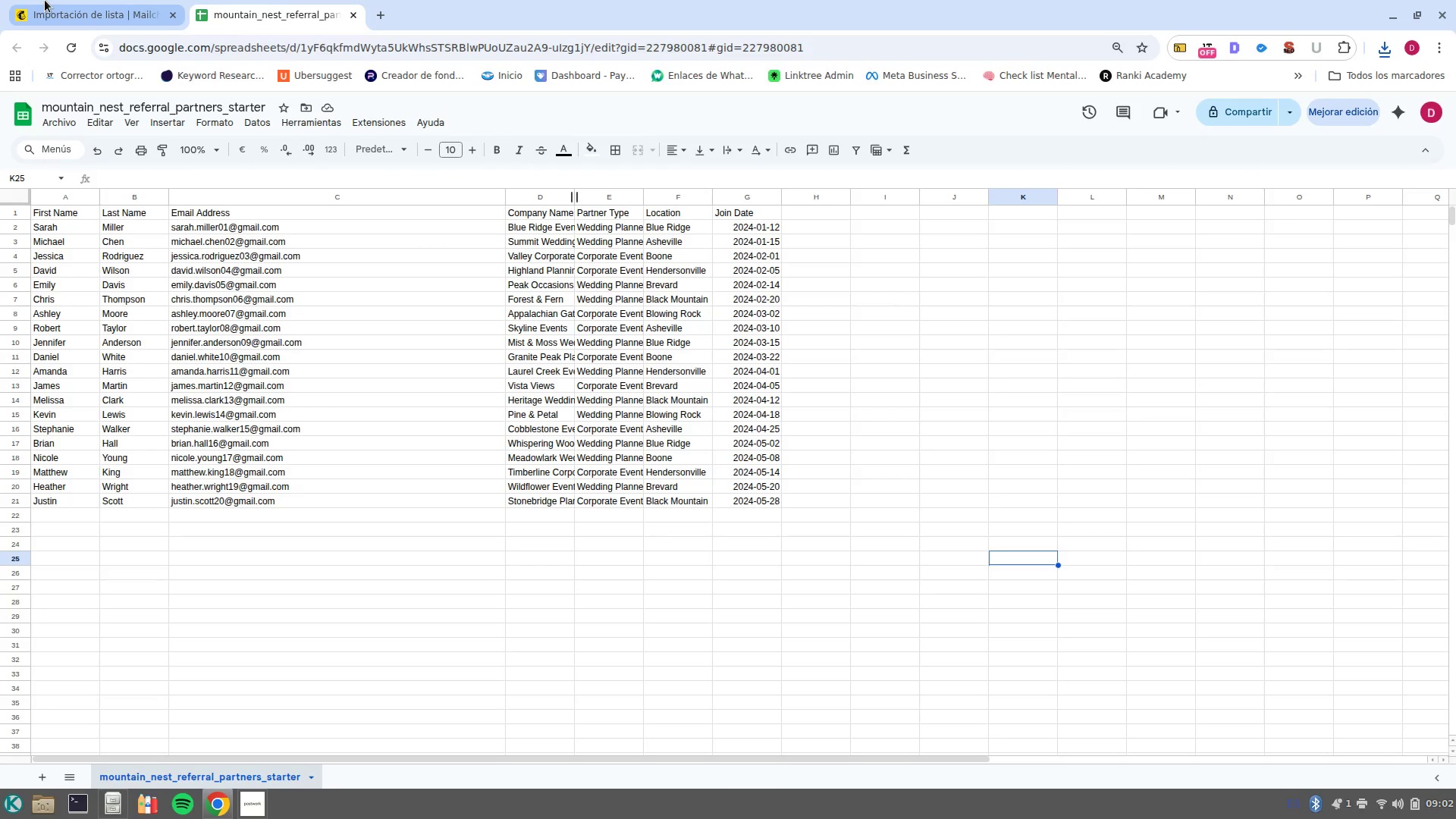 
wait(5.88)
 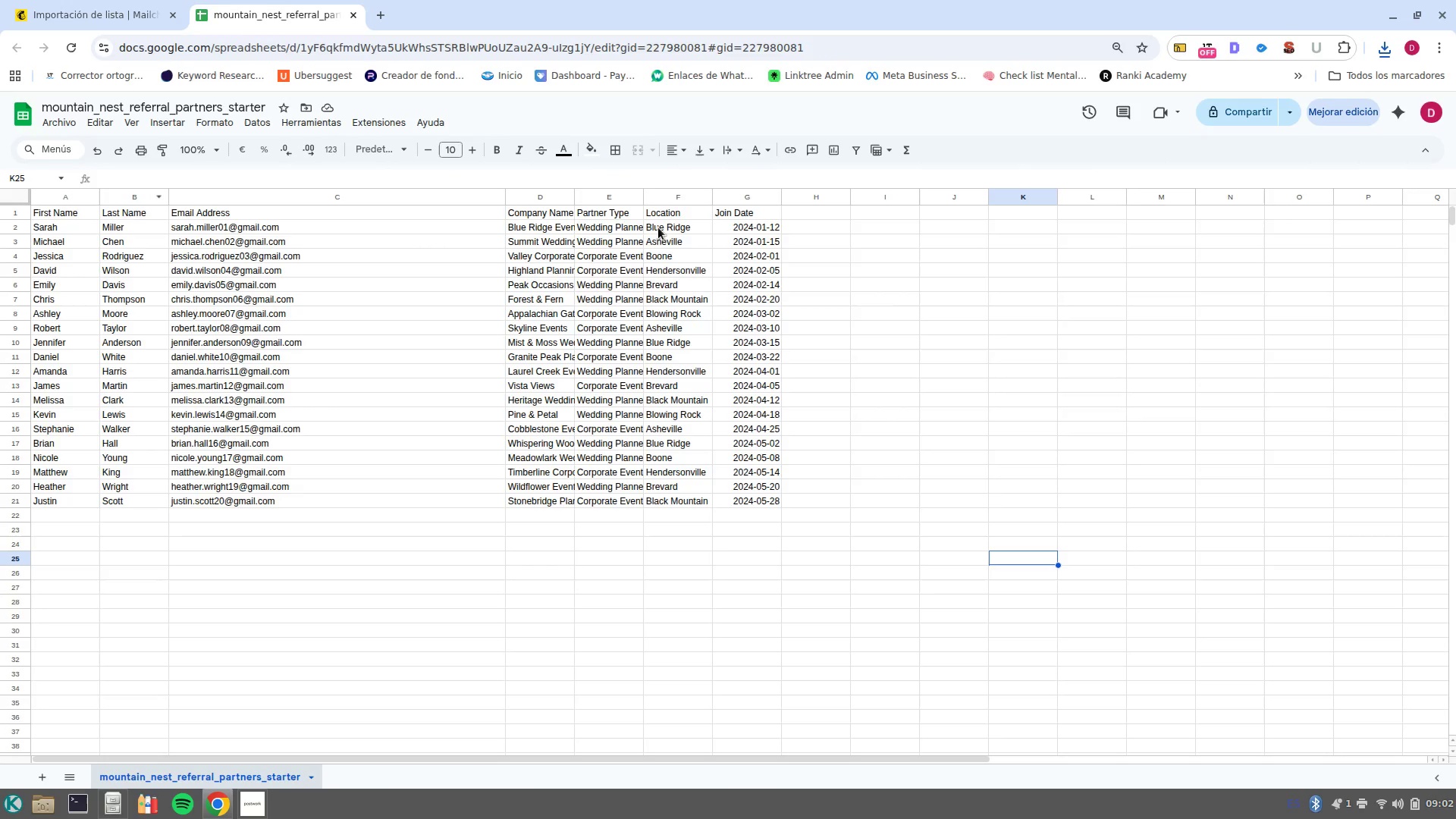 
left_click([58, 11])
 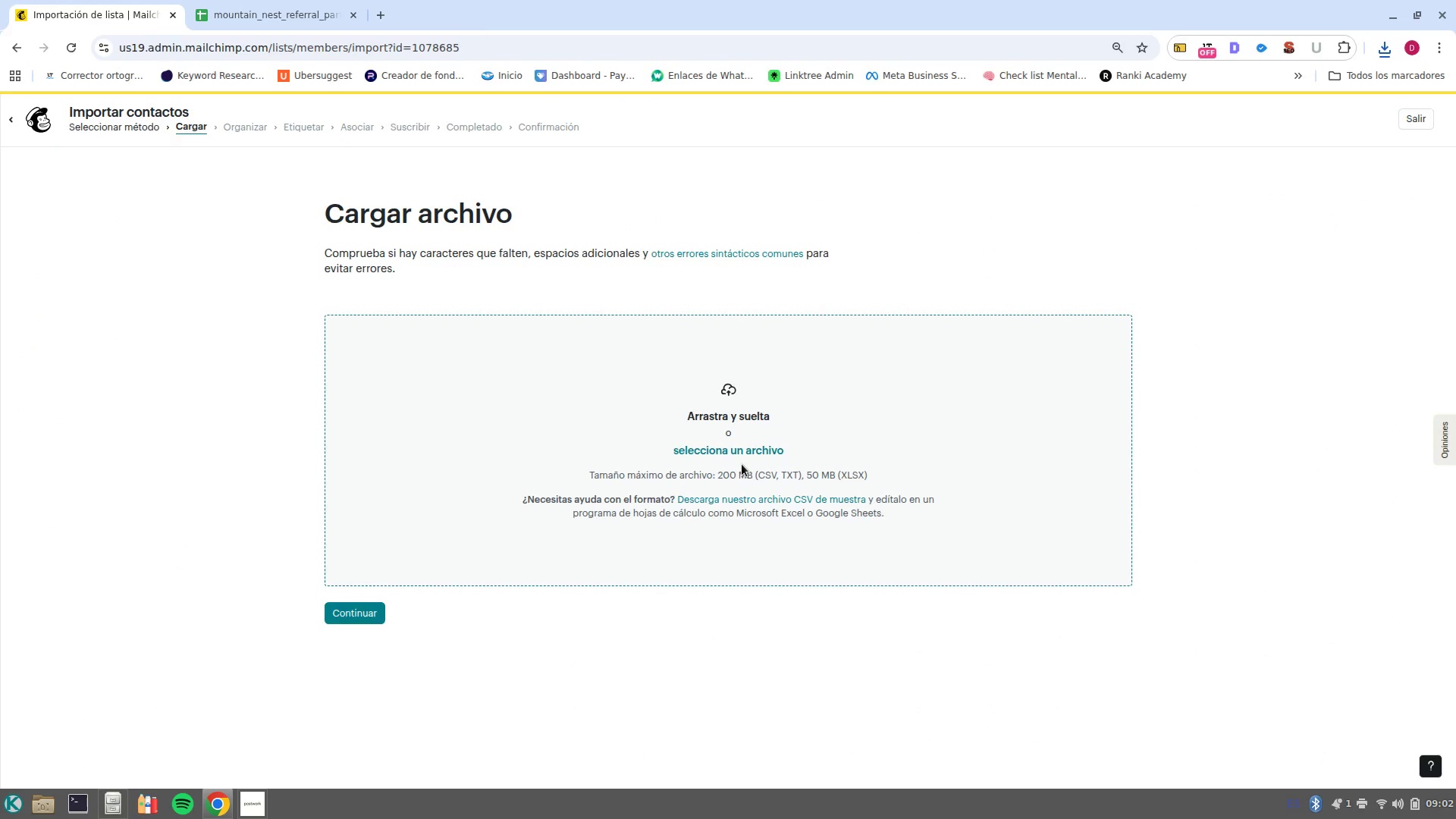 
left_click([742, 457])